 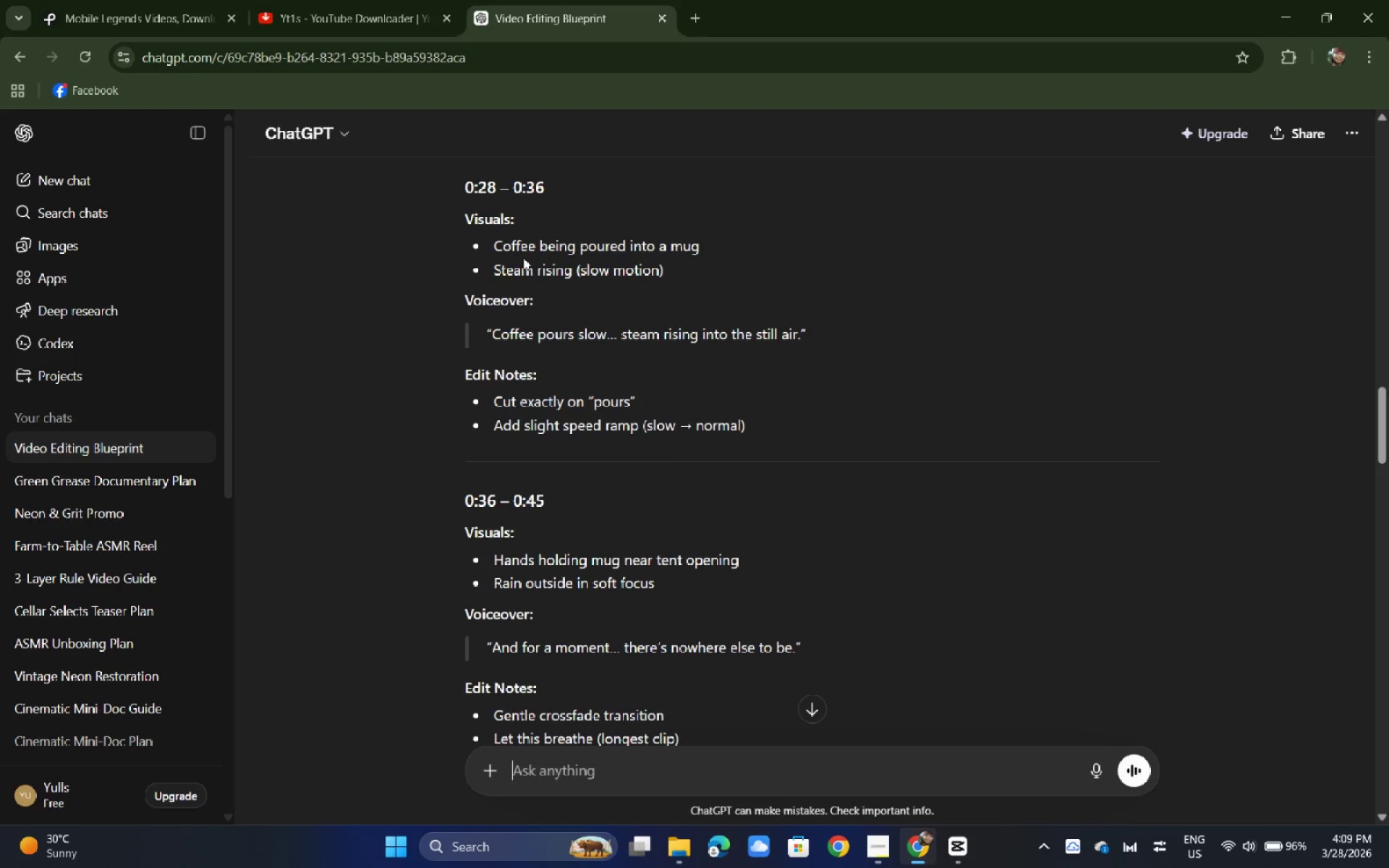 
key(Alt+AltLeft)
 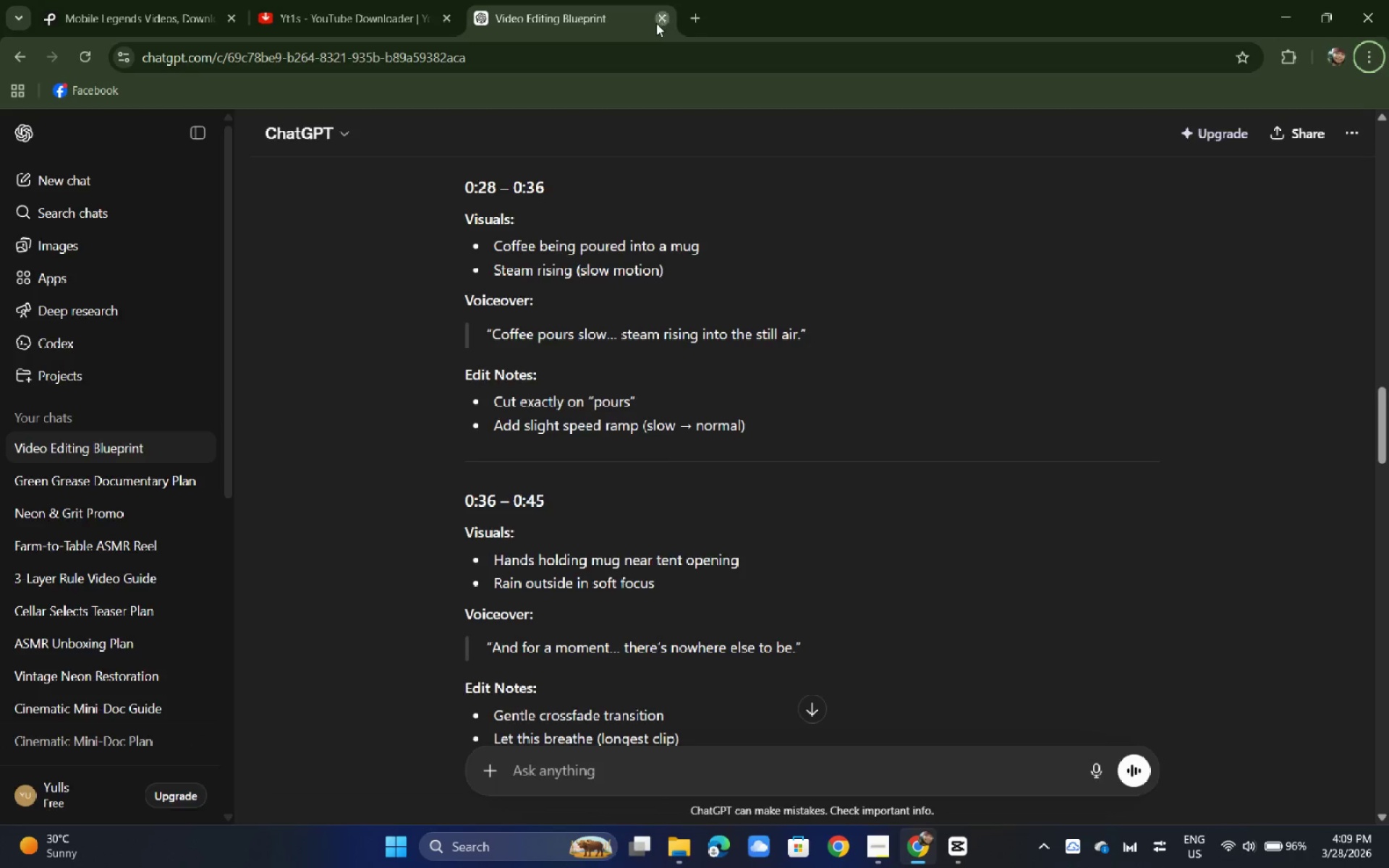 
double_click([143, 0])
 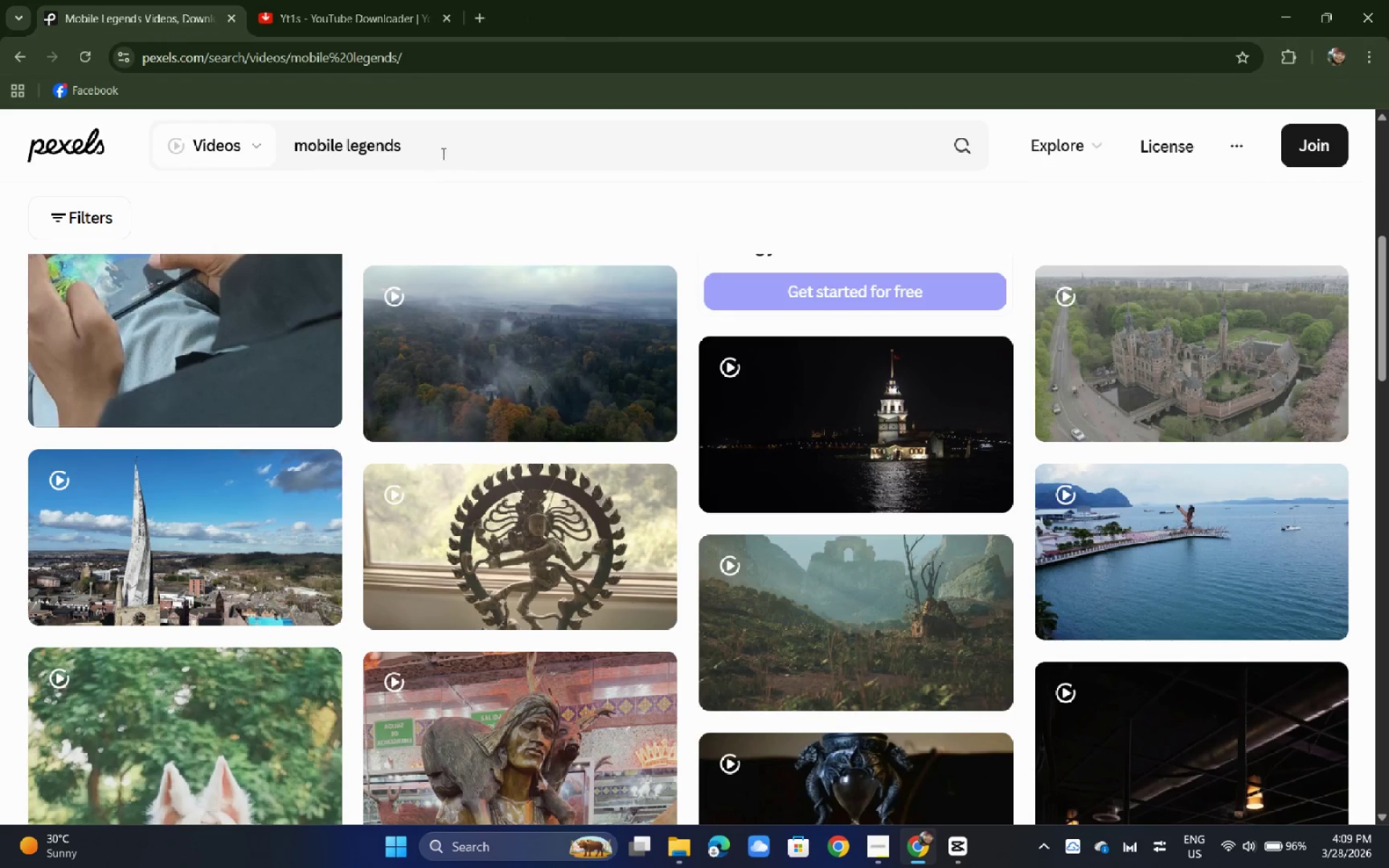 
left_click_drag(start_coordinate=[484, 135], to_coordinate=[213, 133])
 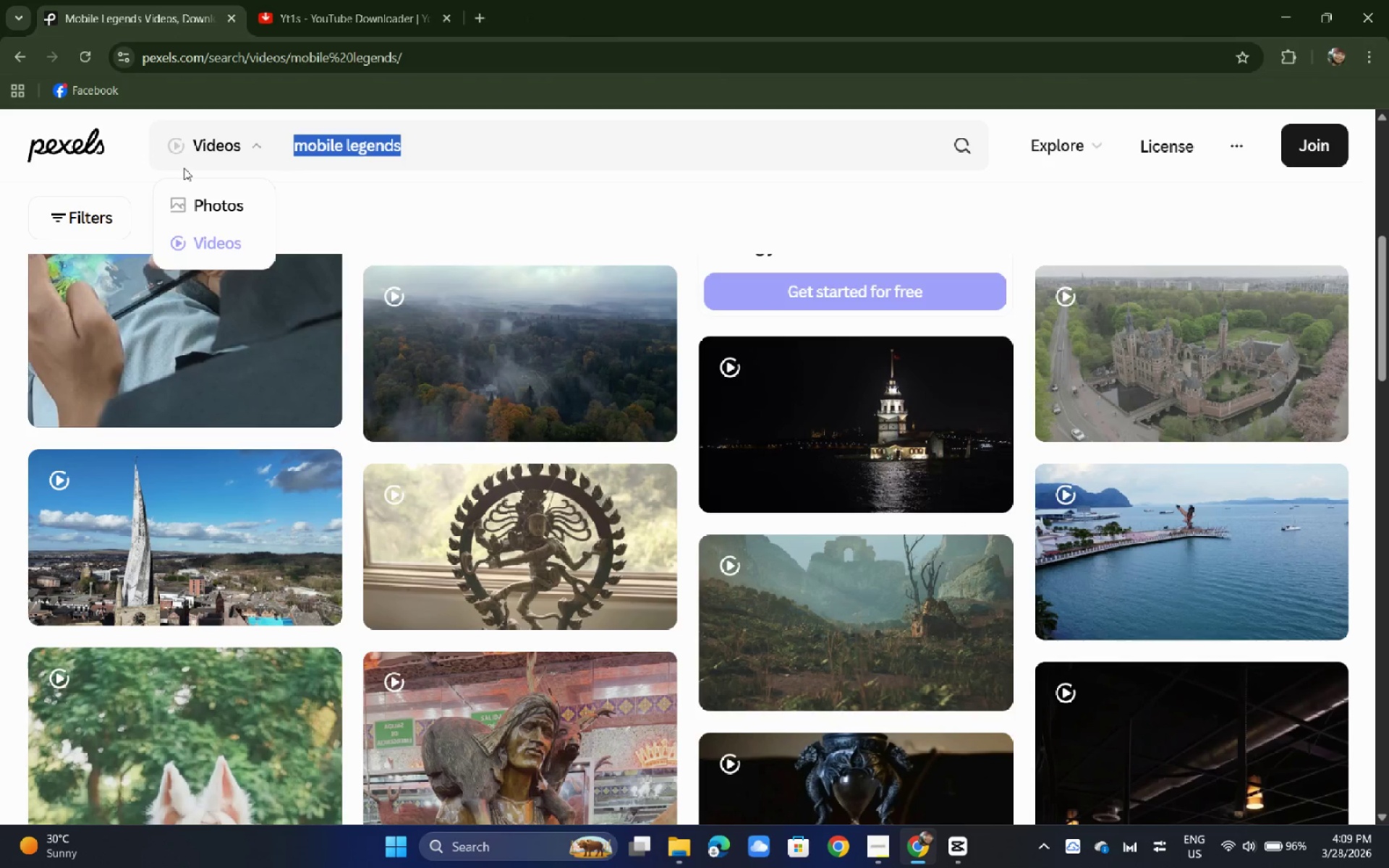 
type(sl)
 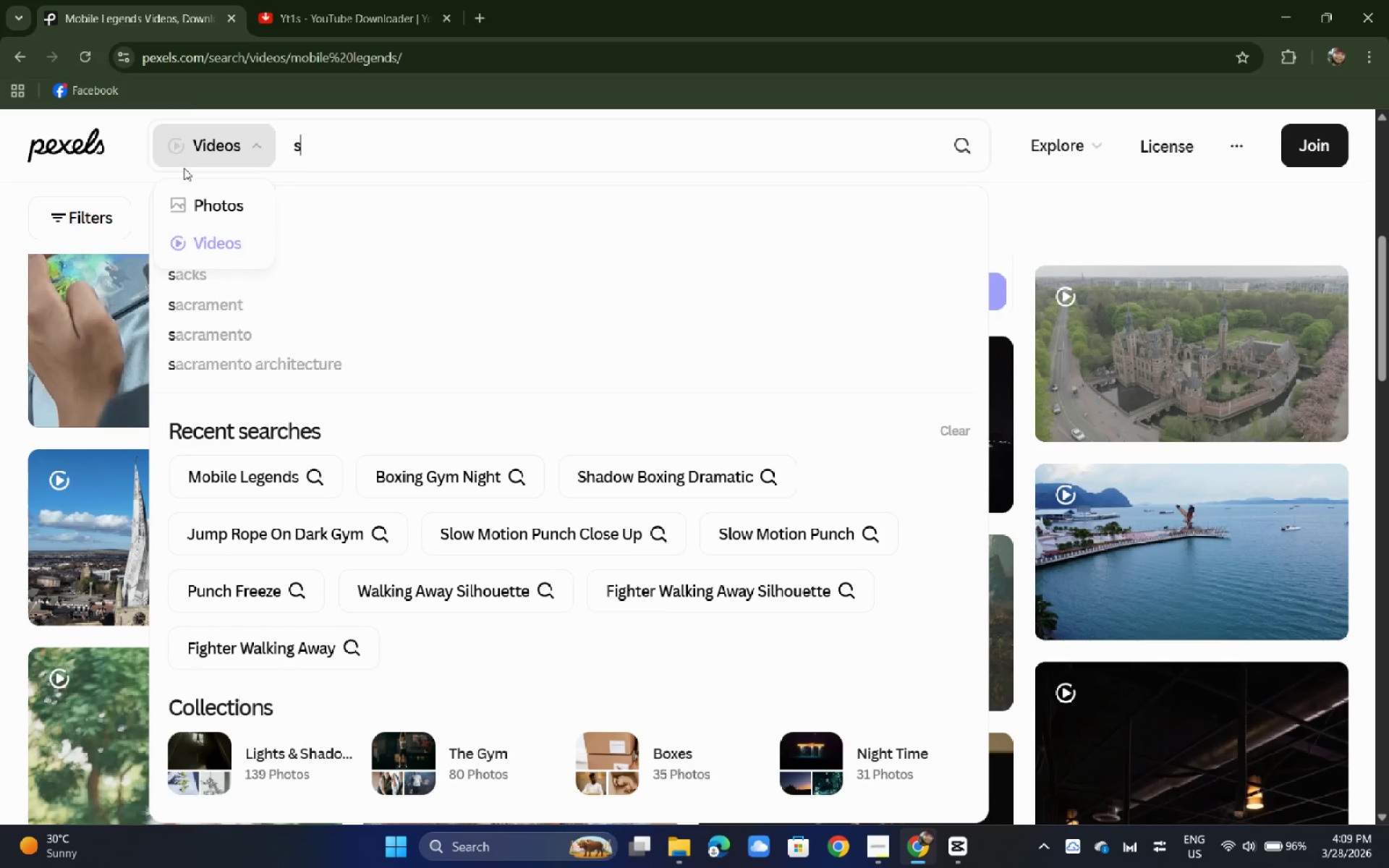 
type(ow mo)
key(Backspace)
key(Backspace)
key(Backspace)
type(-moti)
 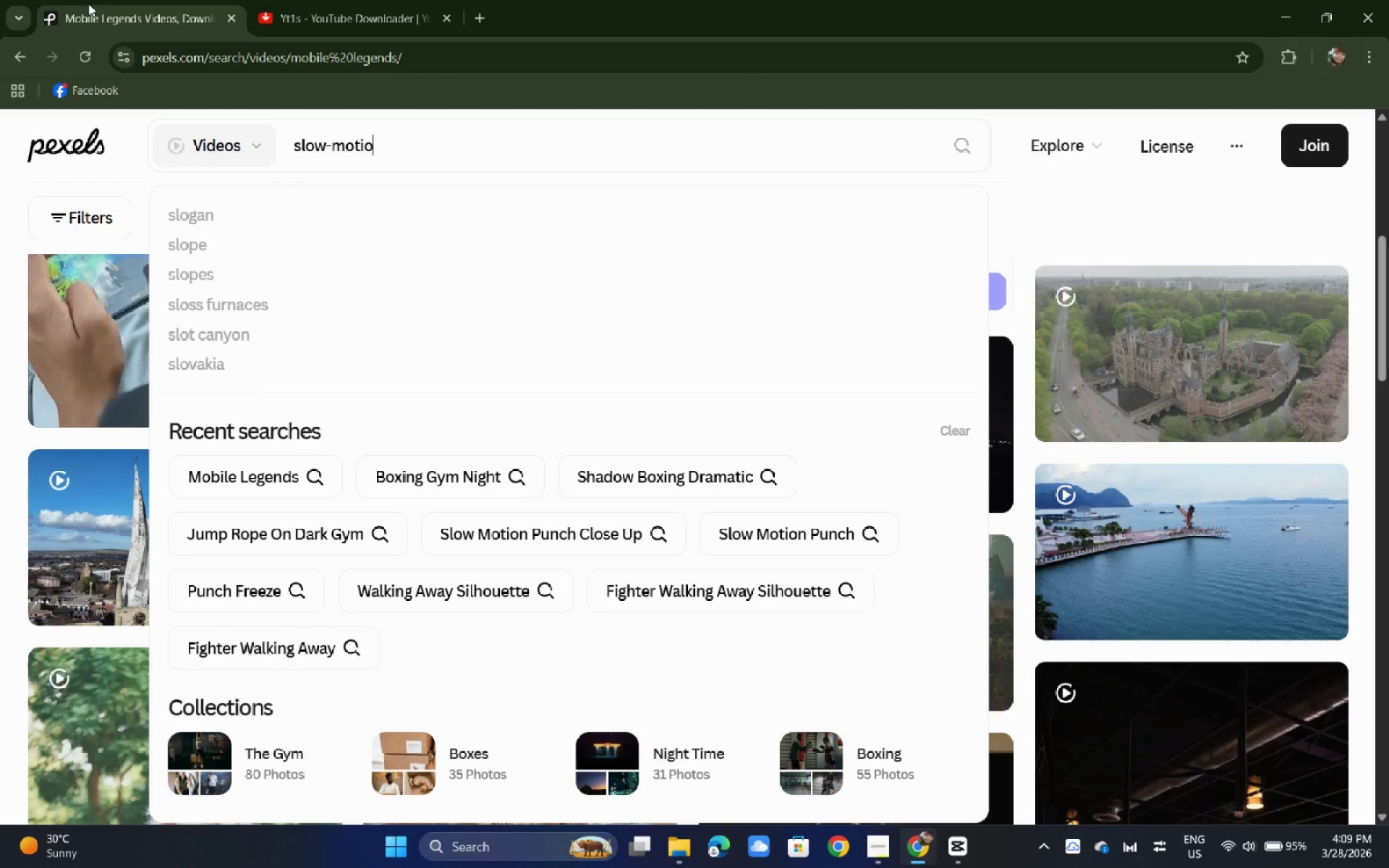 
type(on hitting leaves)
 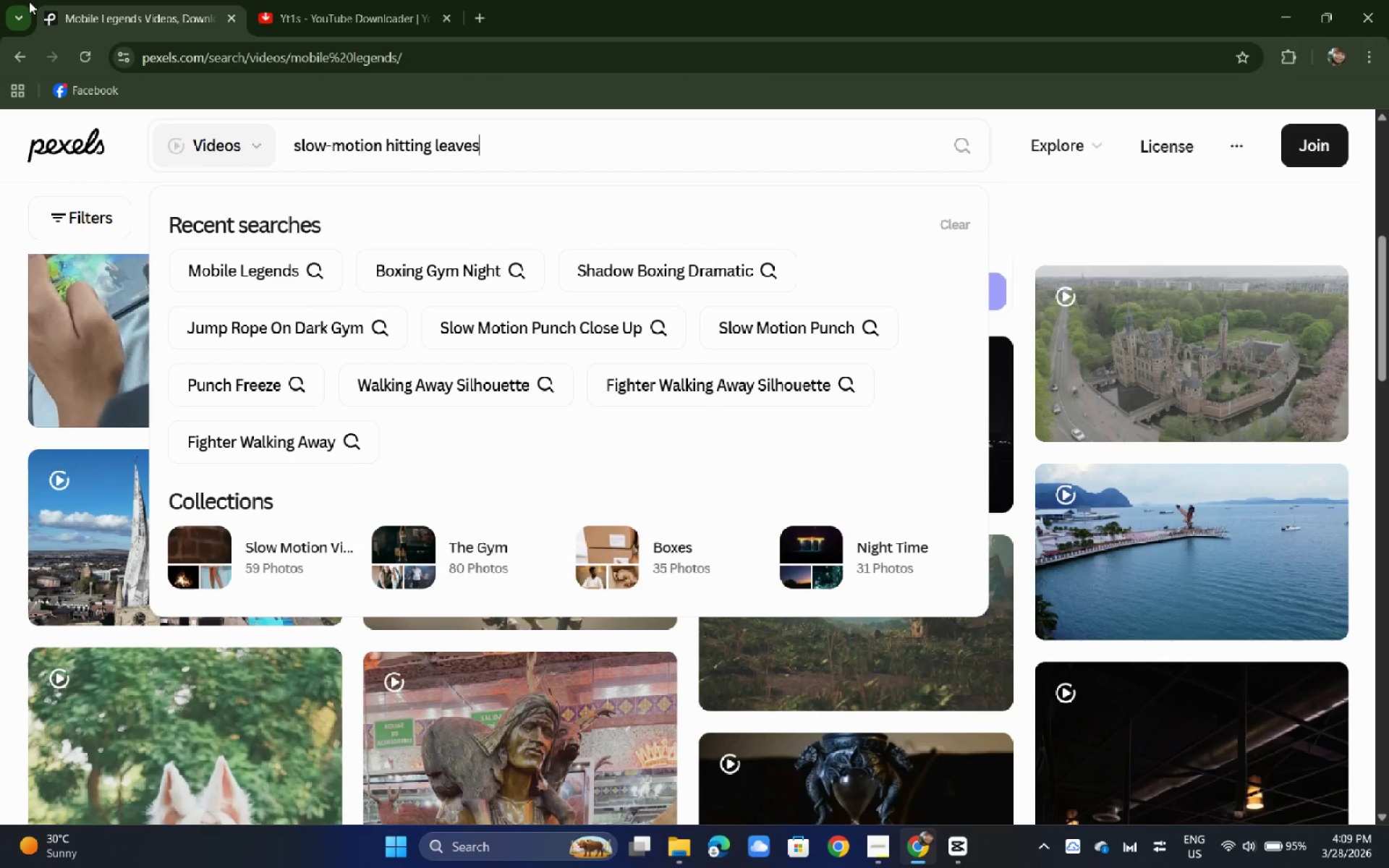 
key(Enter)
 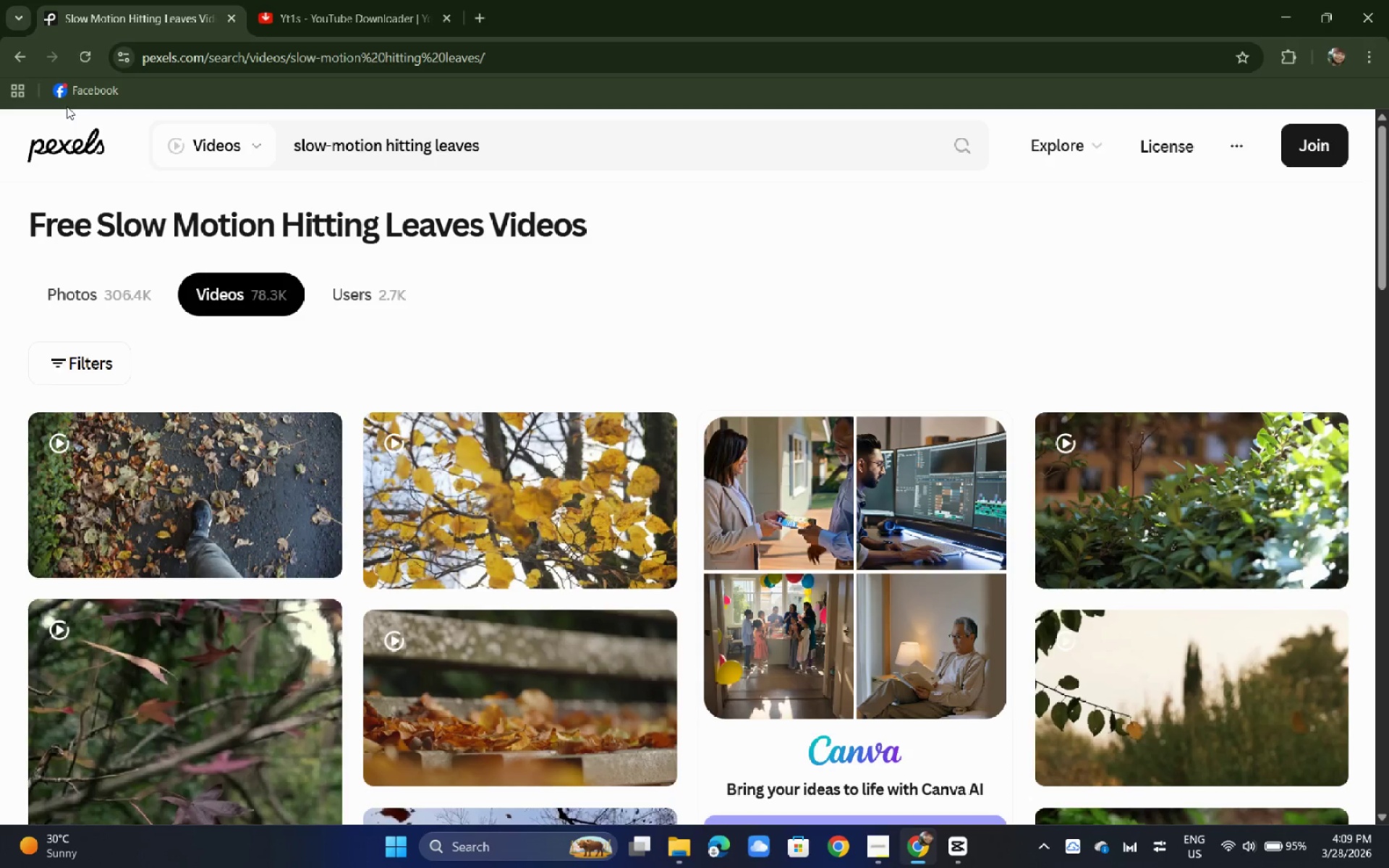 
wait(6.64)
 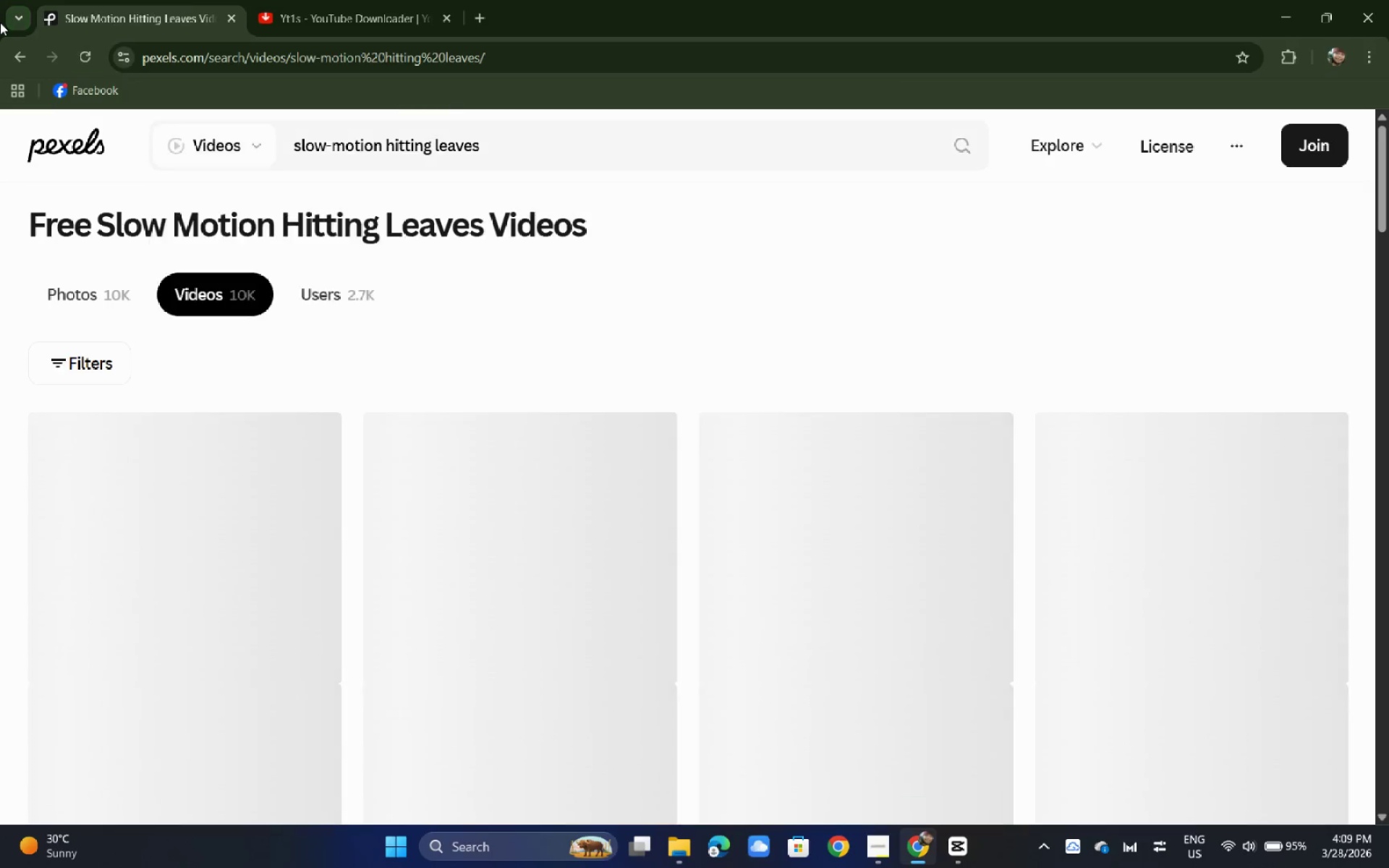 
scroll: coordinate [286, 266], scroll_direction: down, amount: 5.0
 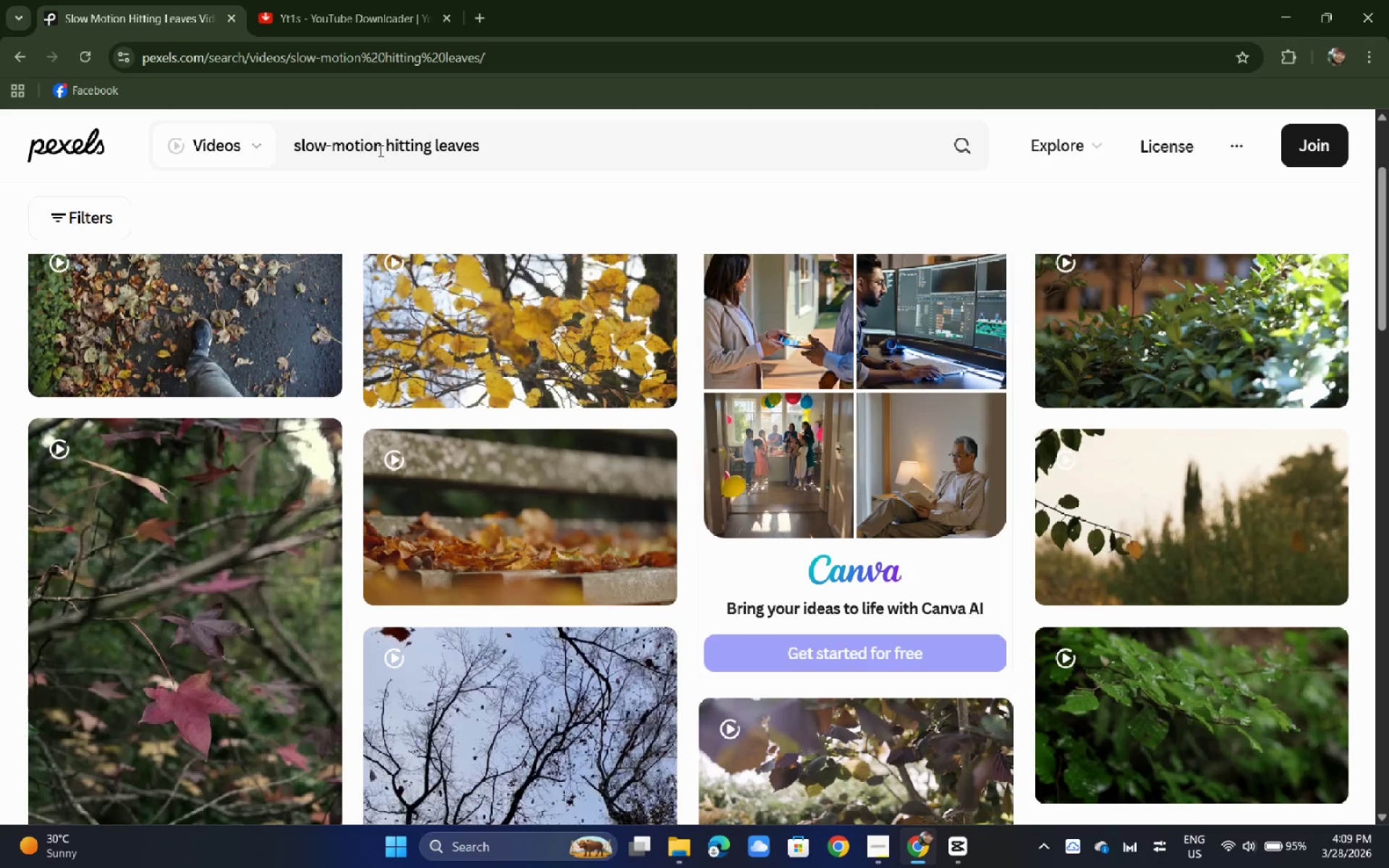 
left_click([379, 150])
 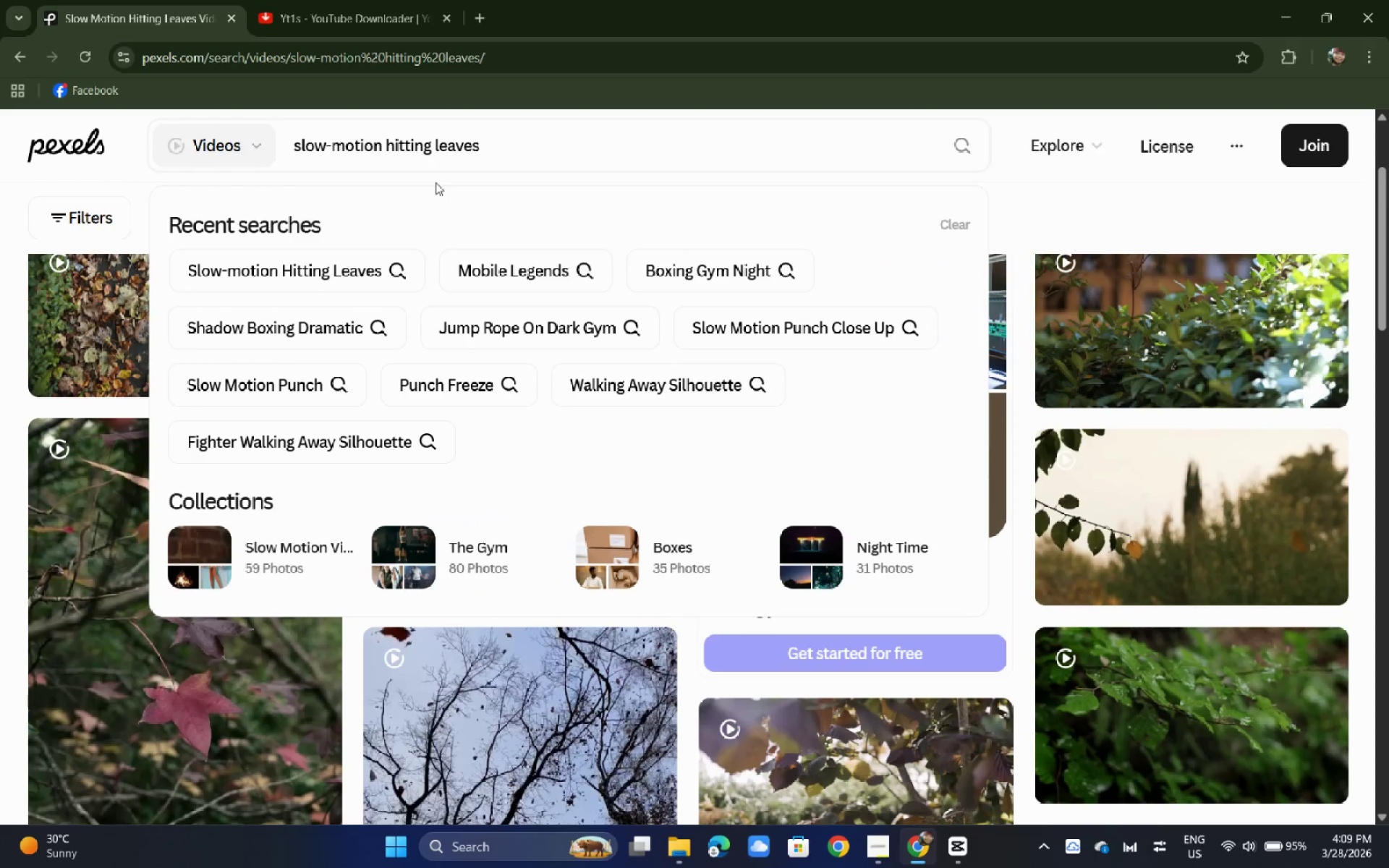 
type( rain)
 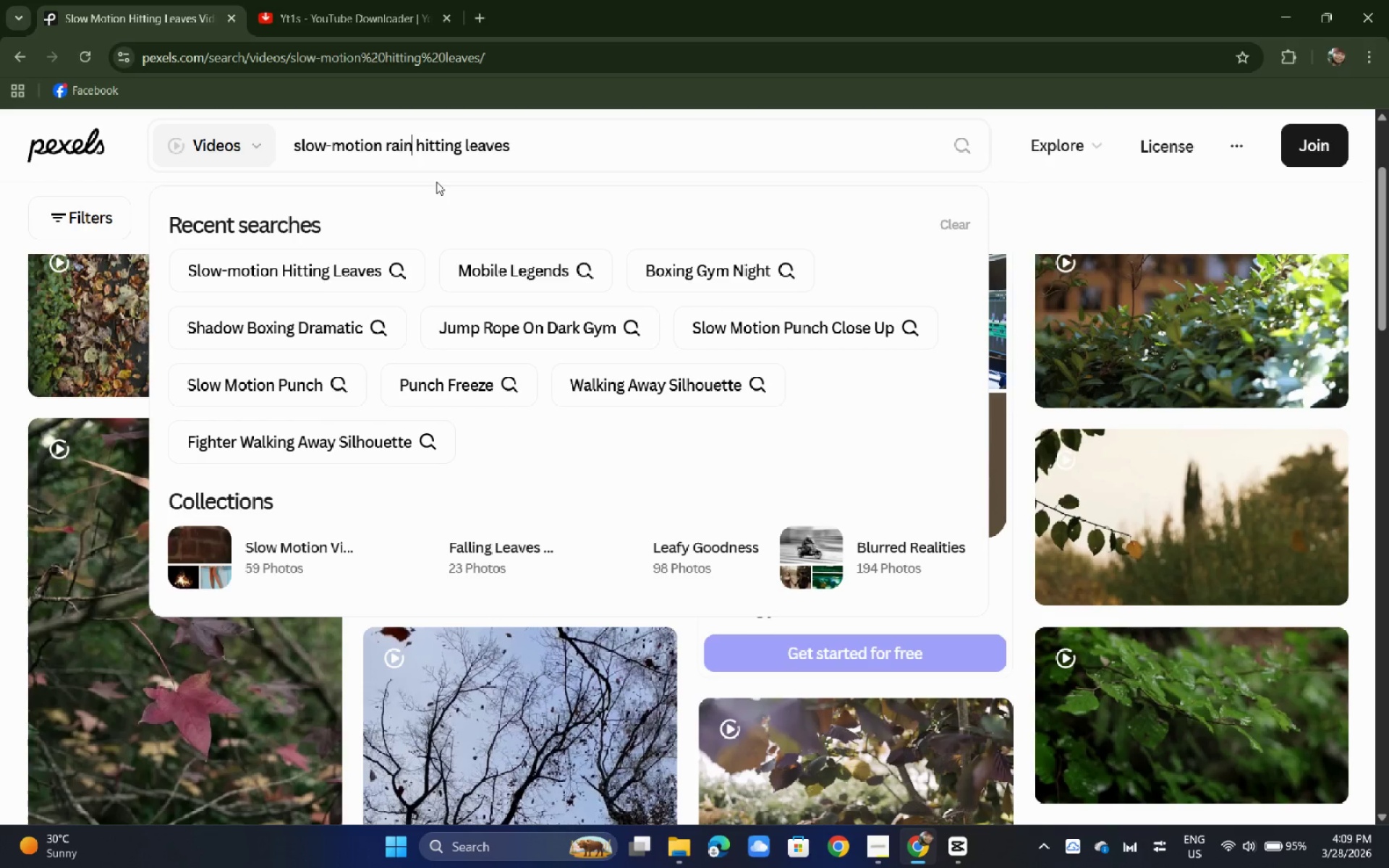 
key(Enter)
 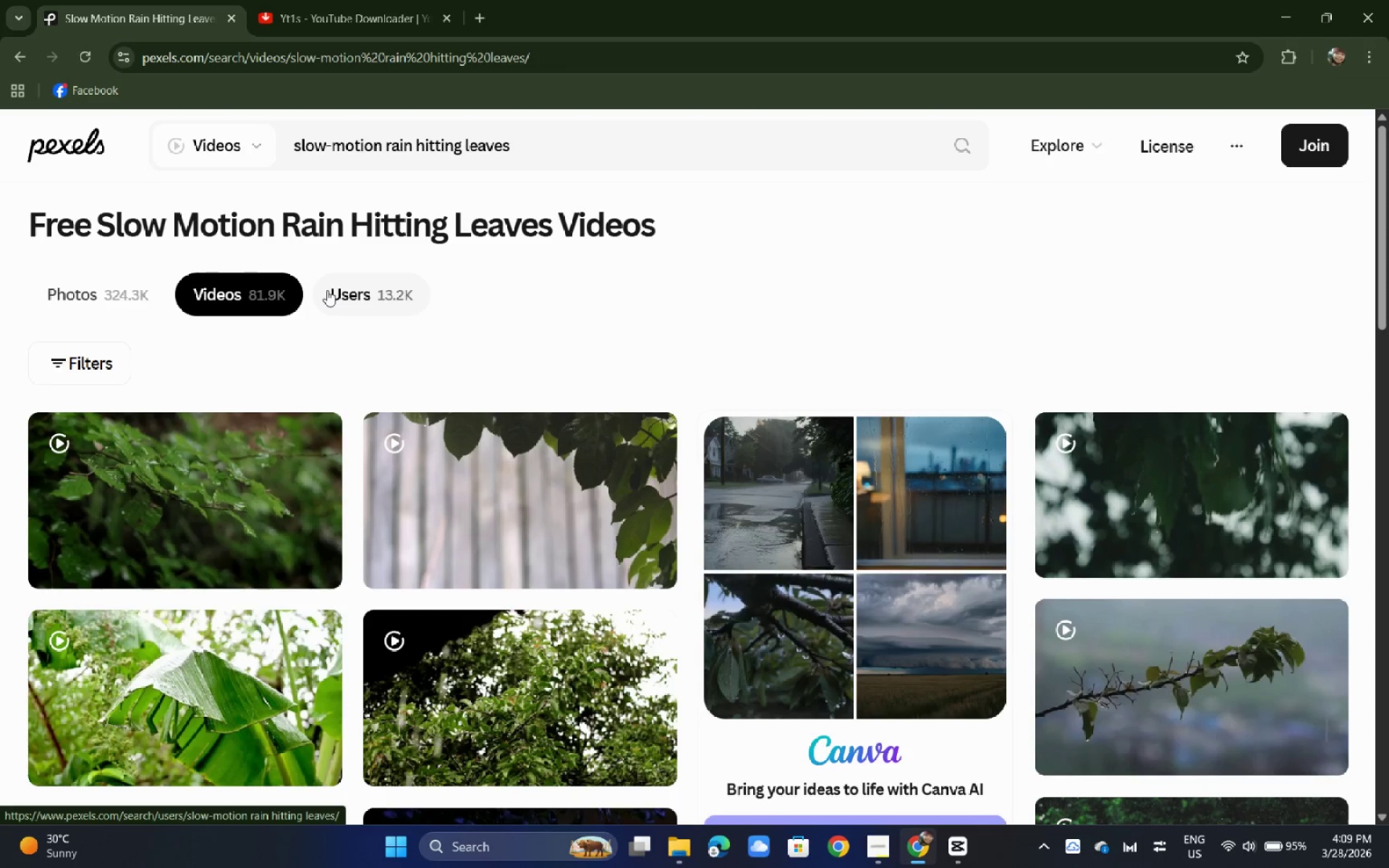 
wait(20.56)
 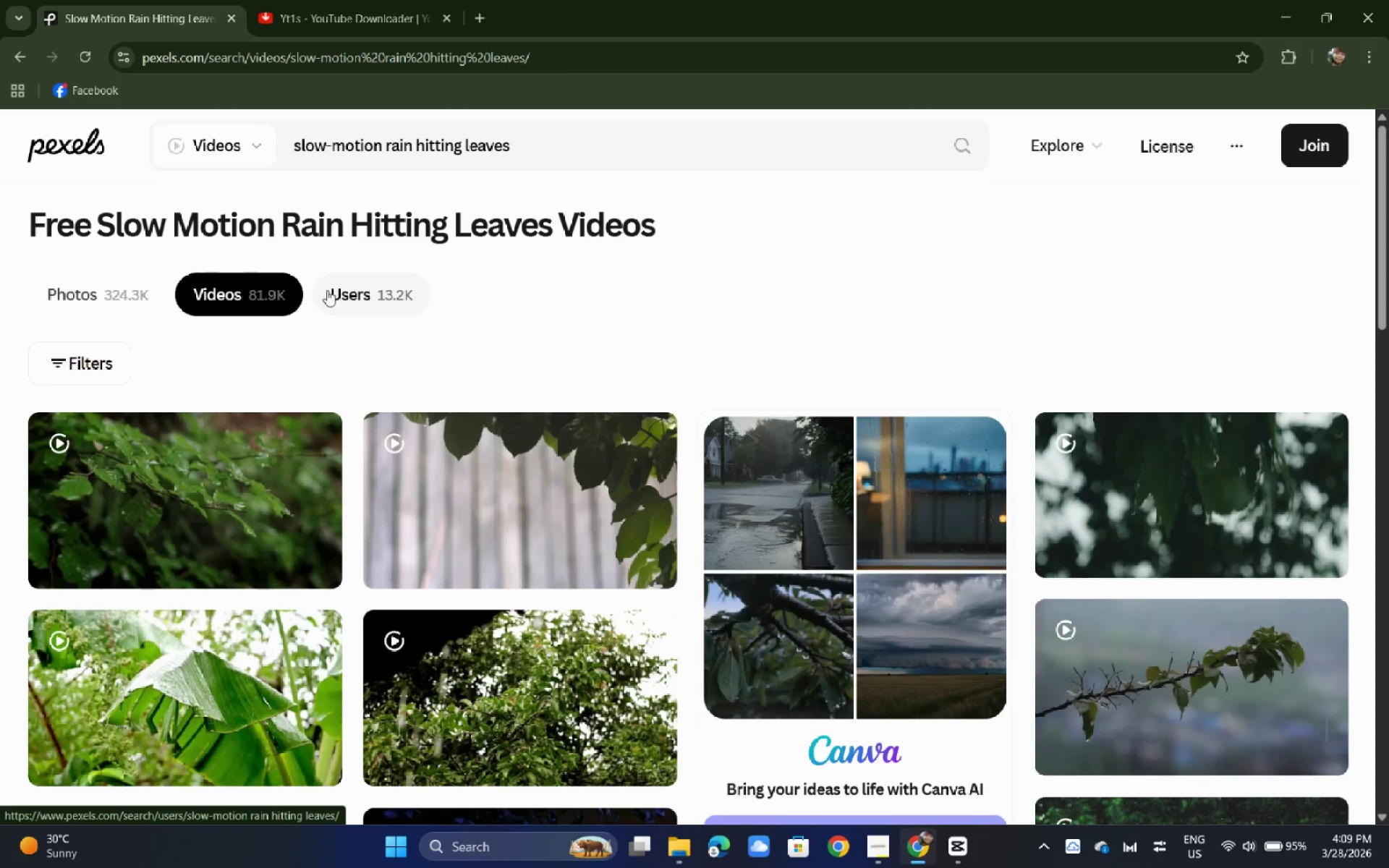 
scroll: coordinate [396, 498], scroll_direction: down, amount: 3.0
 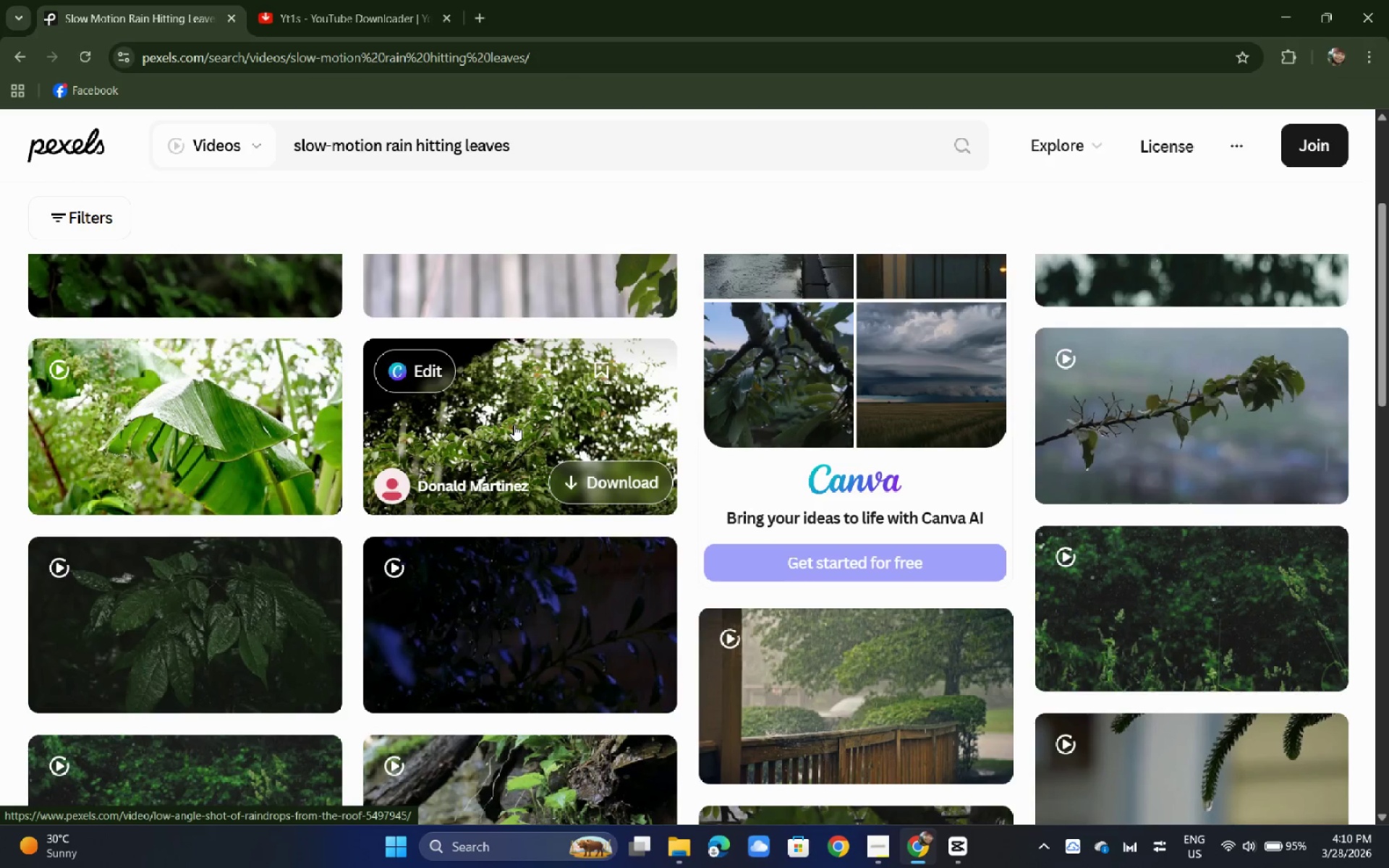 
scroll: coordinate [533, 496], scroll_direction: up, amount: 2.0
 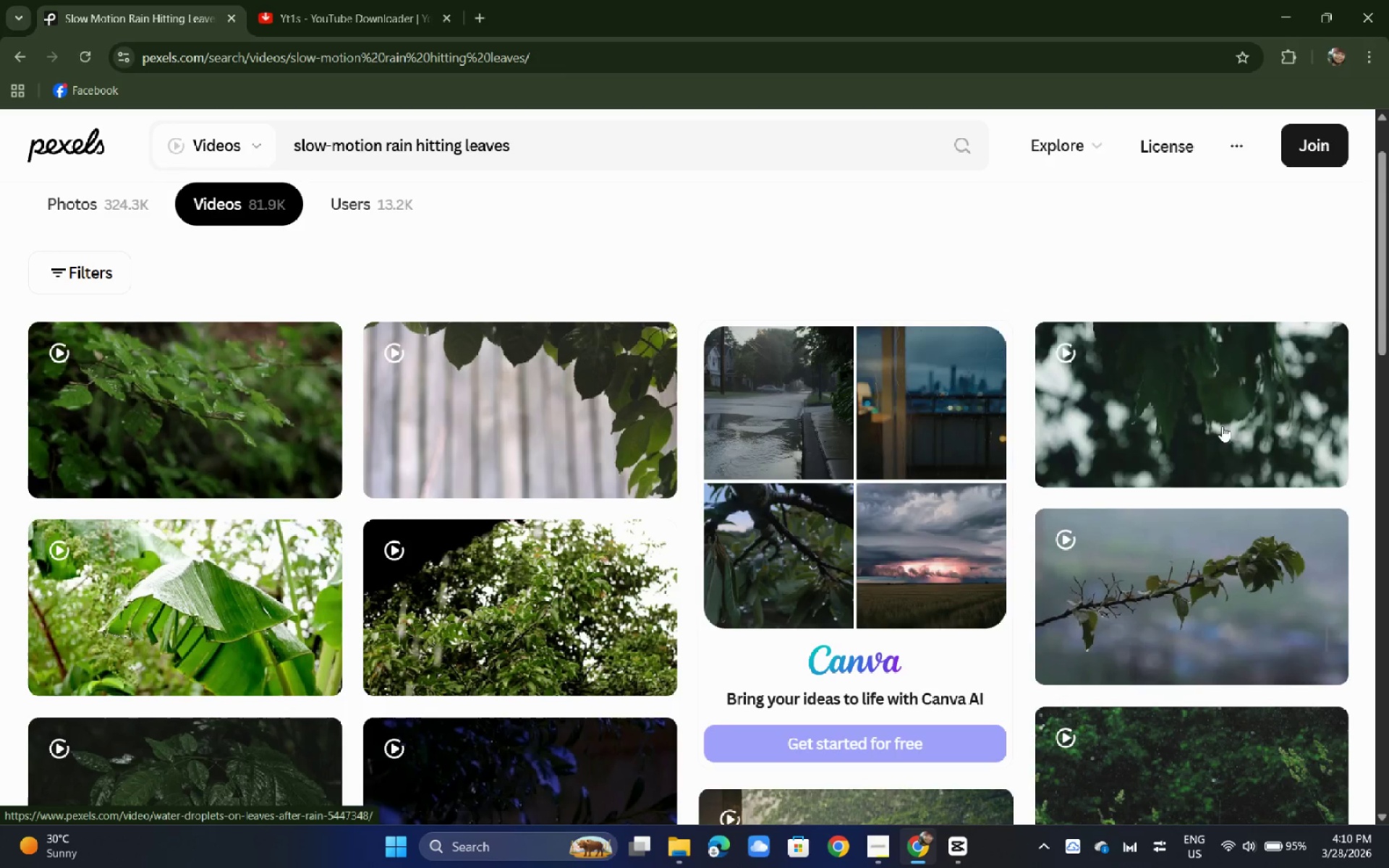 
left_click([1225, 396])
 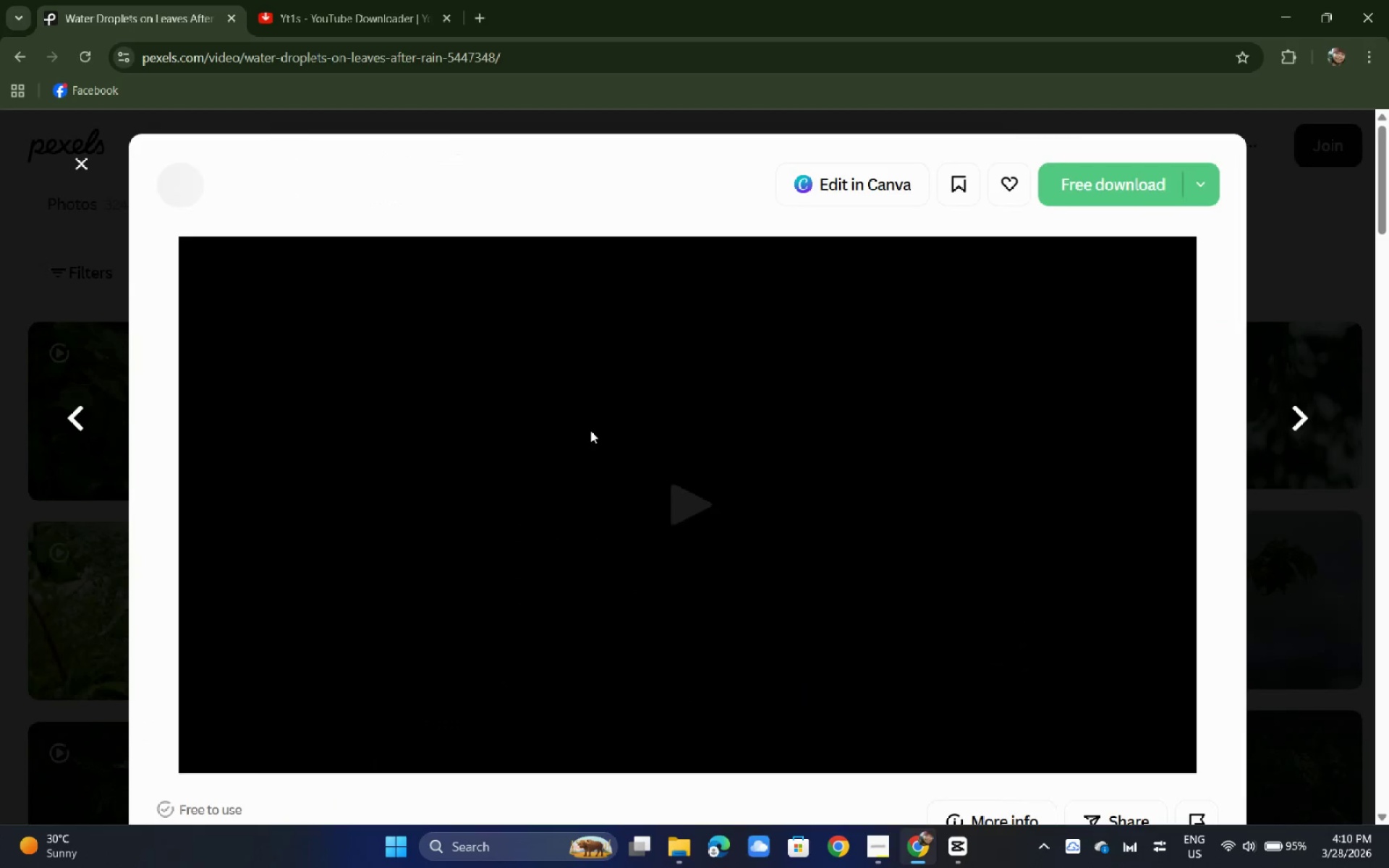 
key(Alt+AltLeft)
 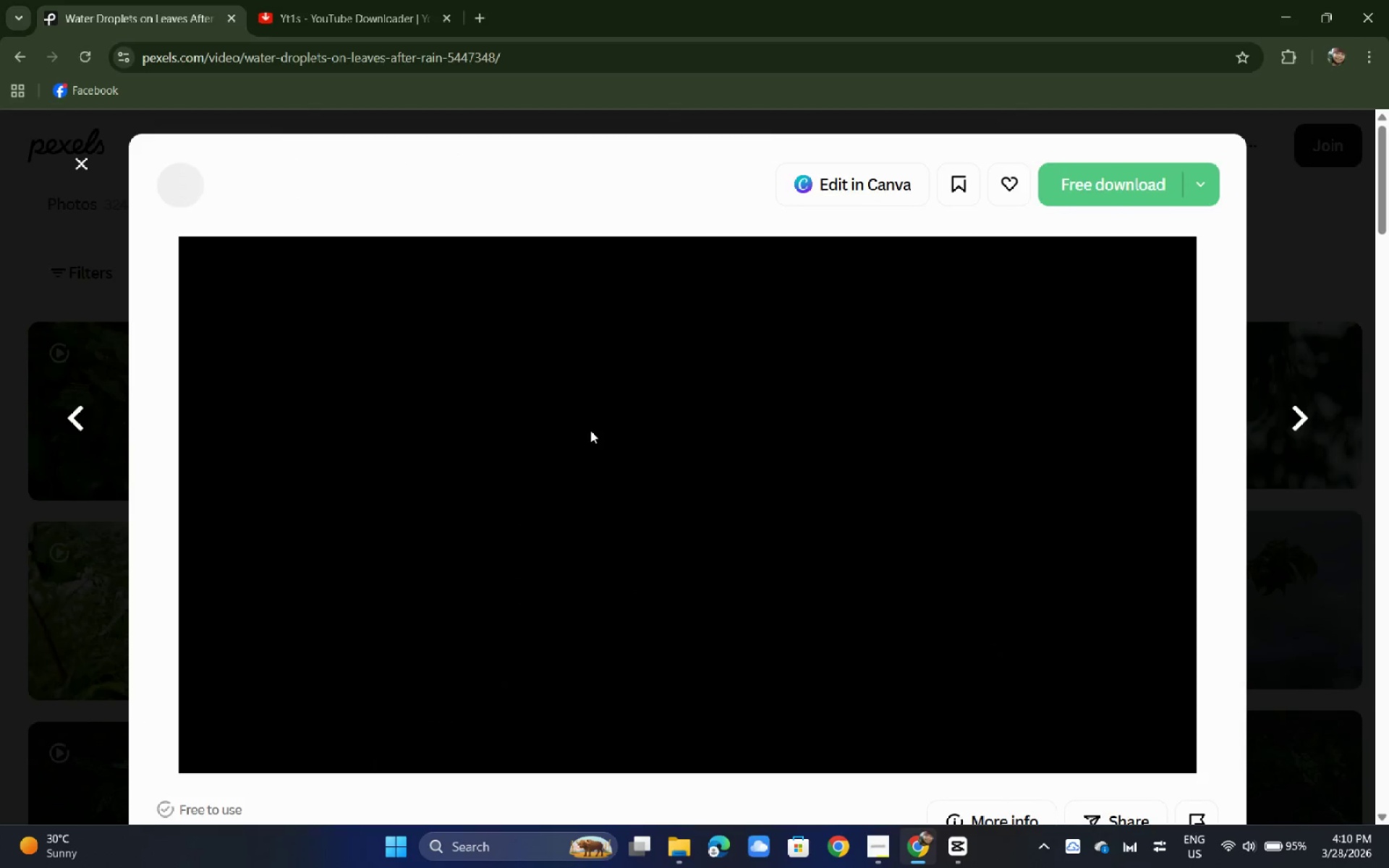 
key(Alt+Tab)